 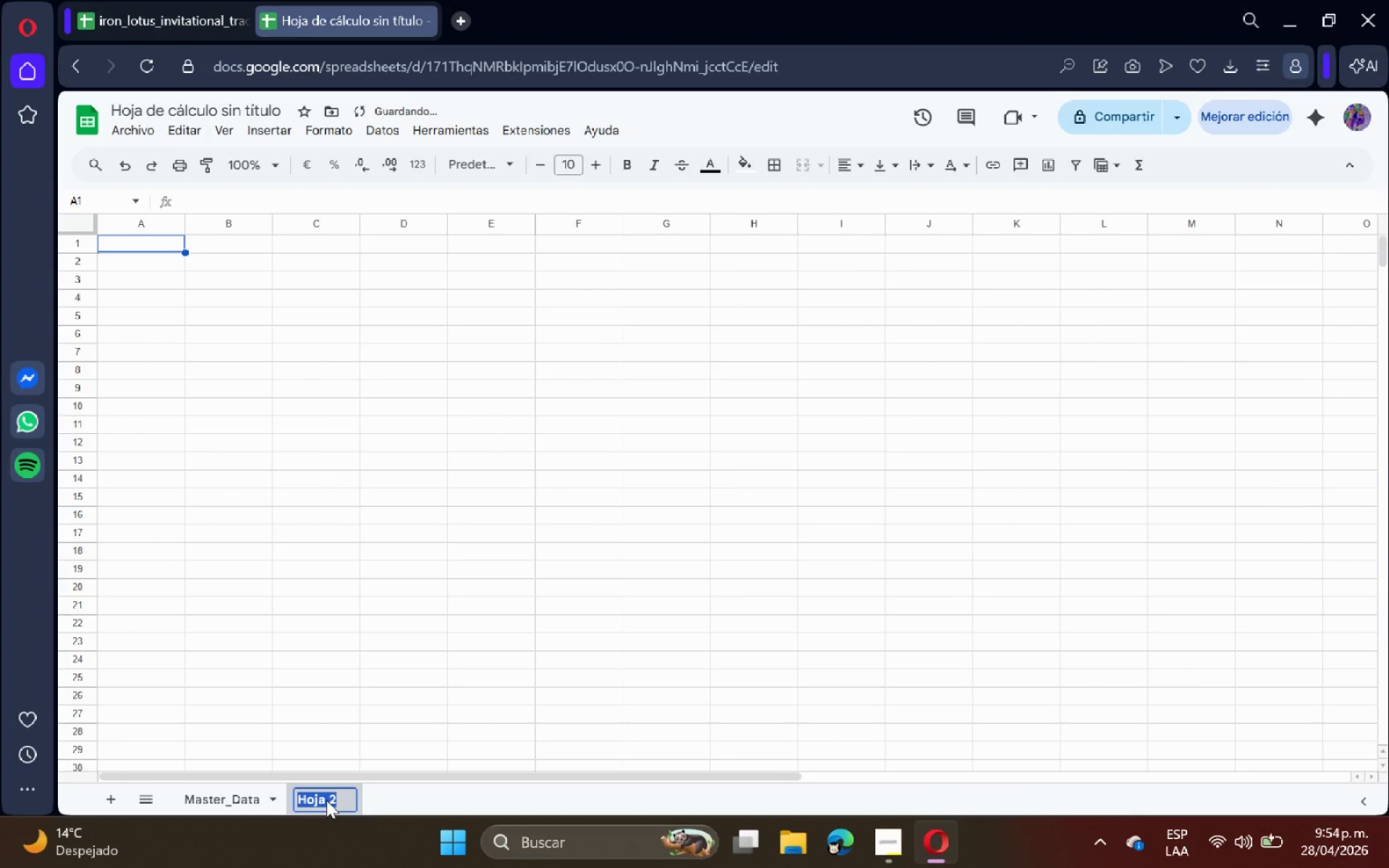 
type(Settings_config)
key(Backspace)
key(Backspace)
key(Backspace)
key(Backspace)
key(Backspace)
key(Backspace)
type(confi)
key(Backspace)
key(Backspace)
key(Backspace)
key(Backspace)
key(Backspace)
type(Config)
 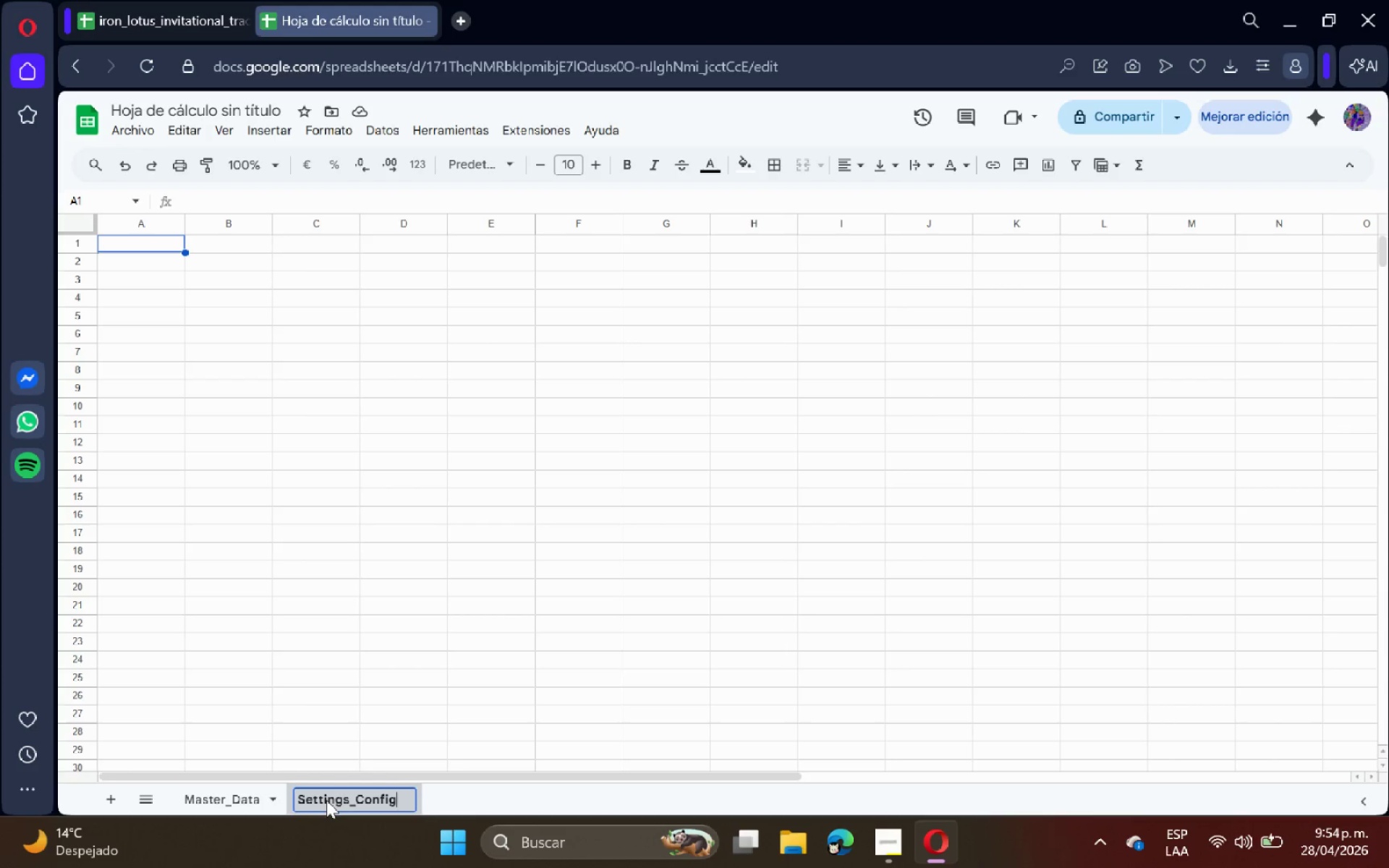 
key(Enter)
 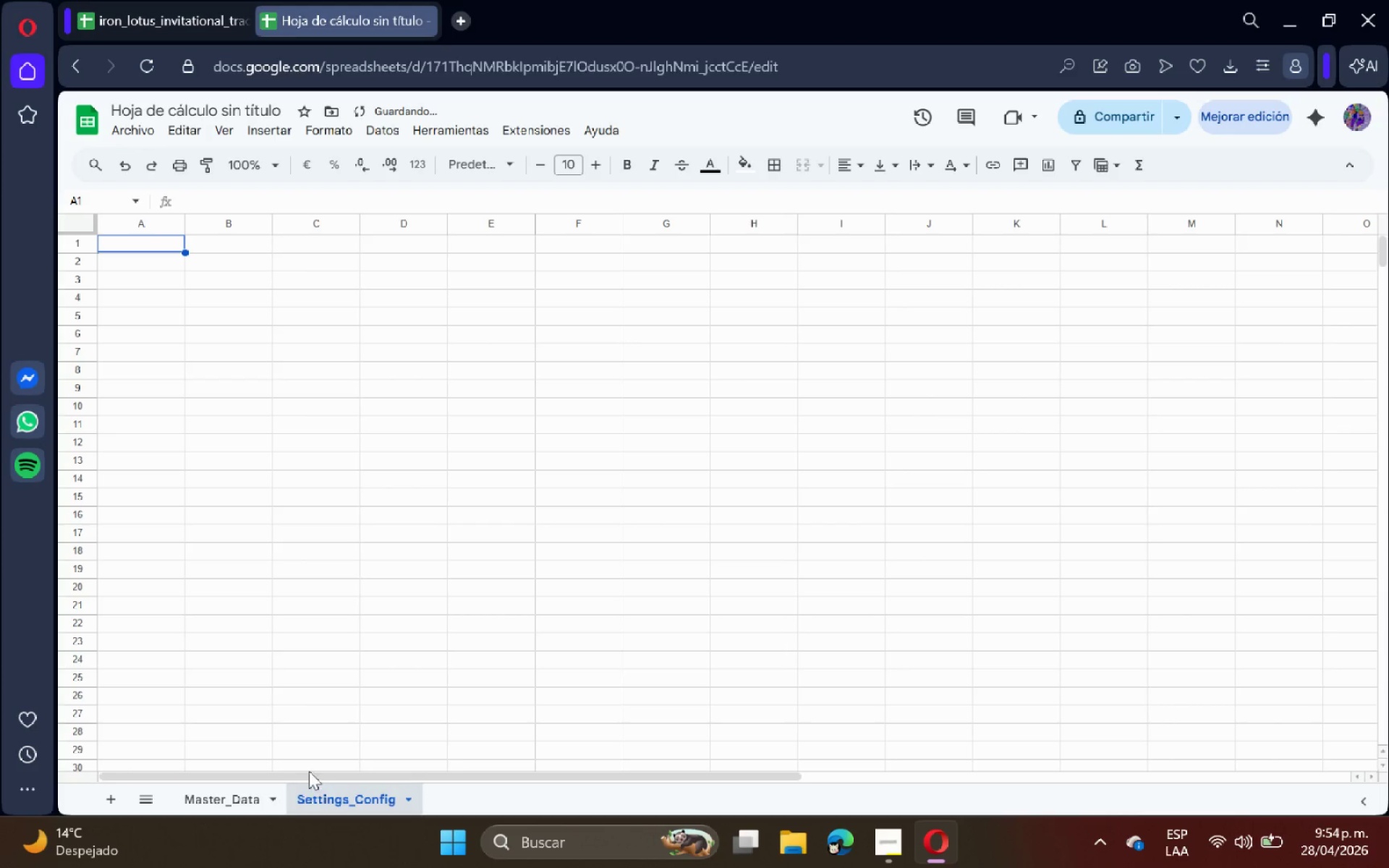 
left_click_drag(start_coordinate=[234, 404], to_coordinate=[234, 400])
 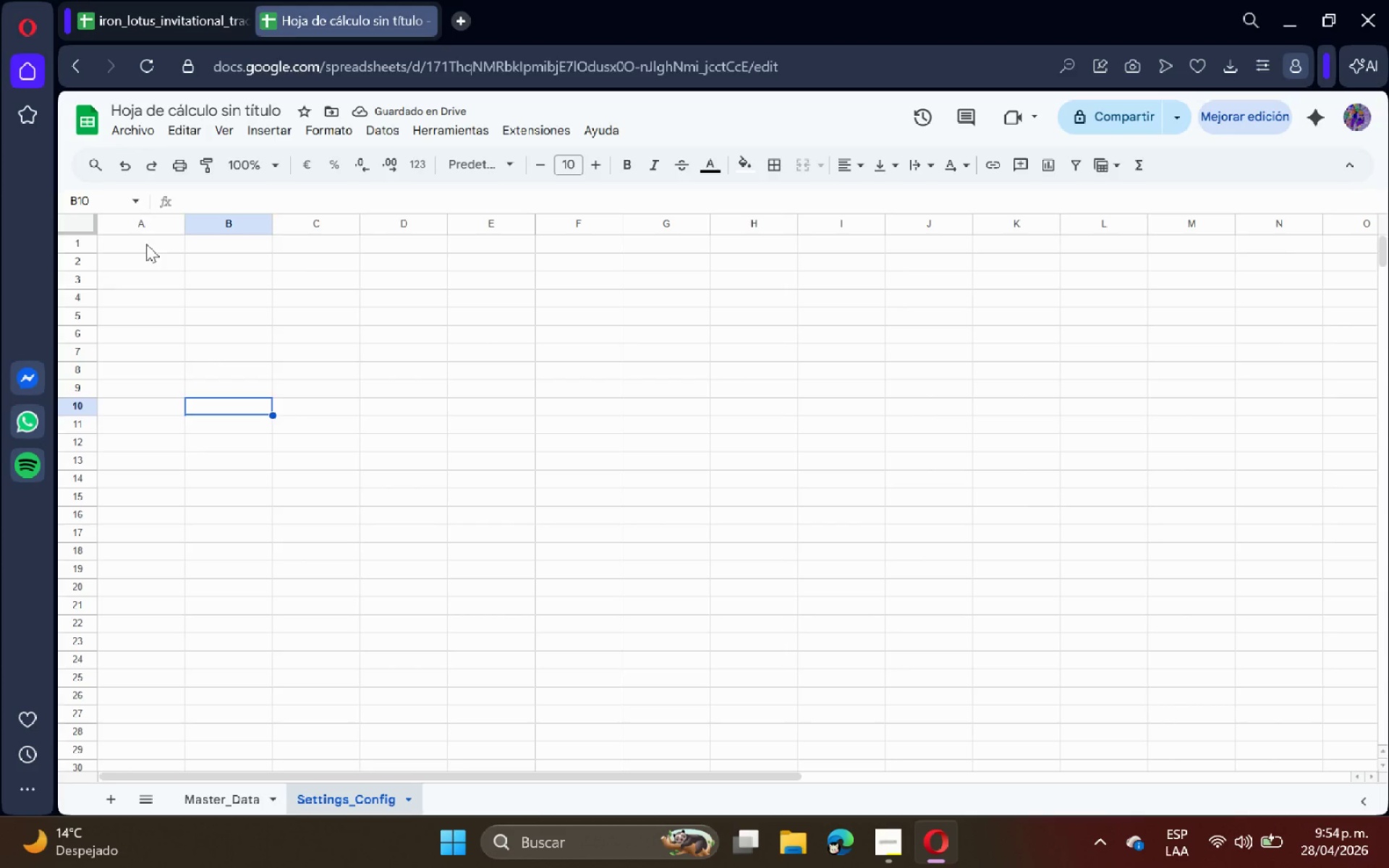 
left_click([146, 244])
 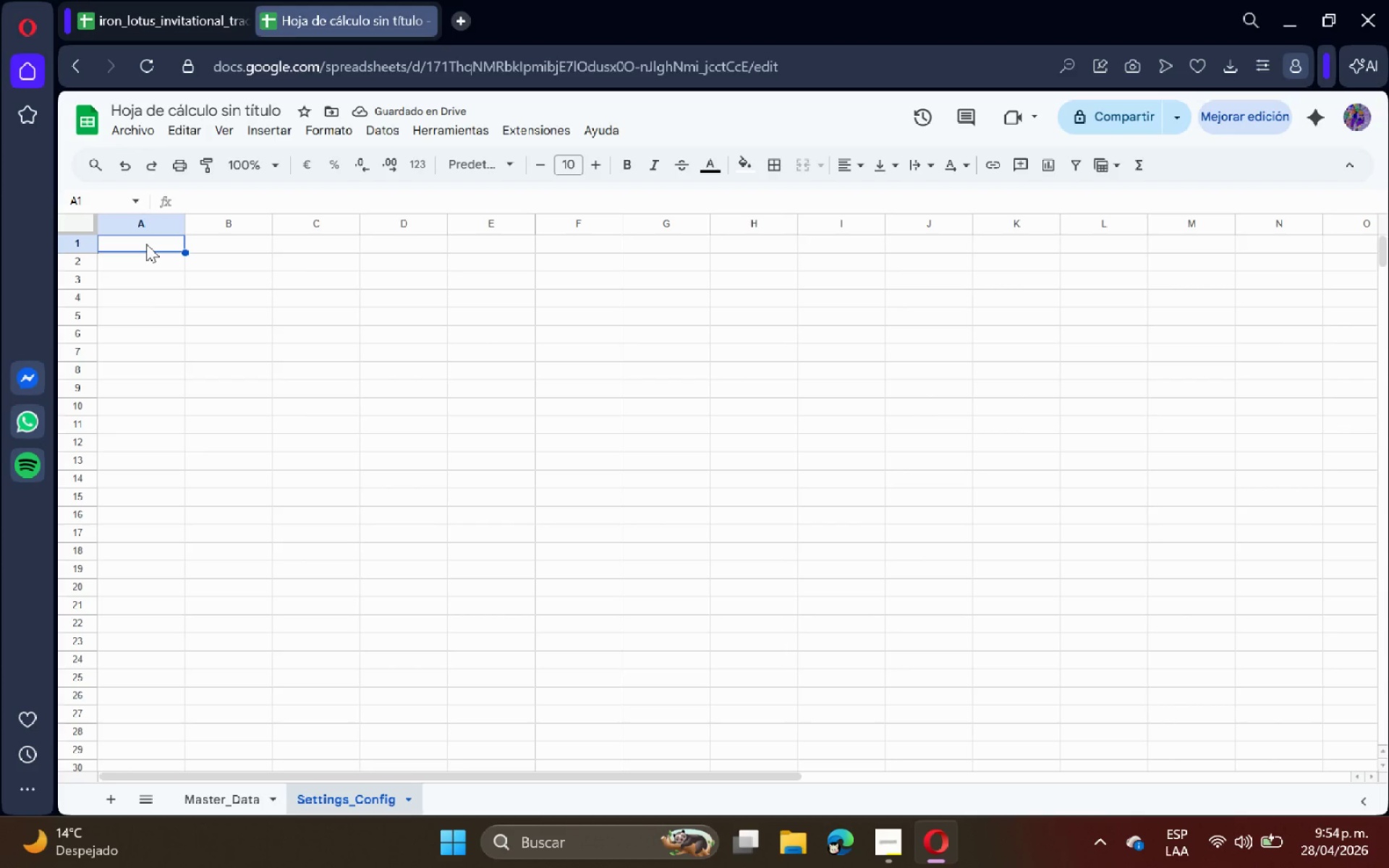 
type(Global Variables)
 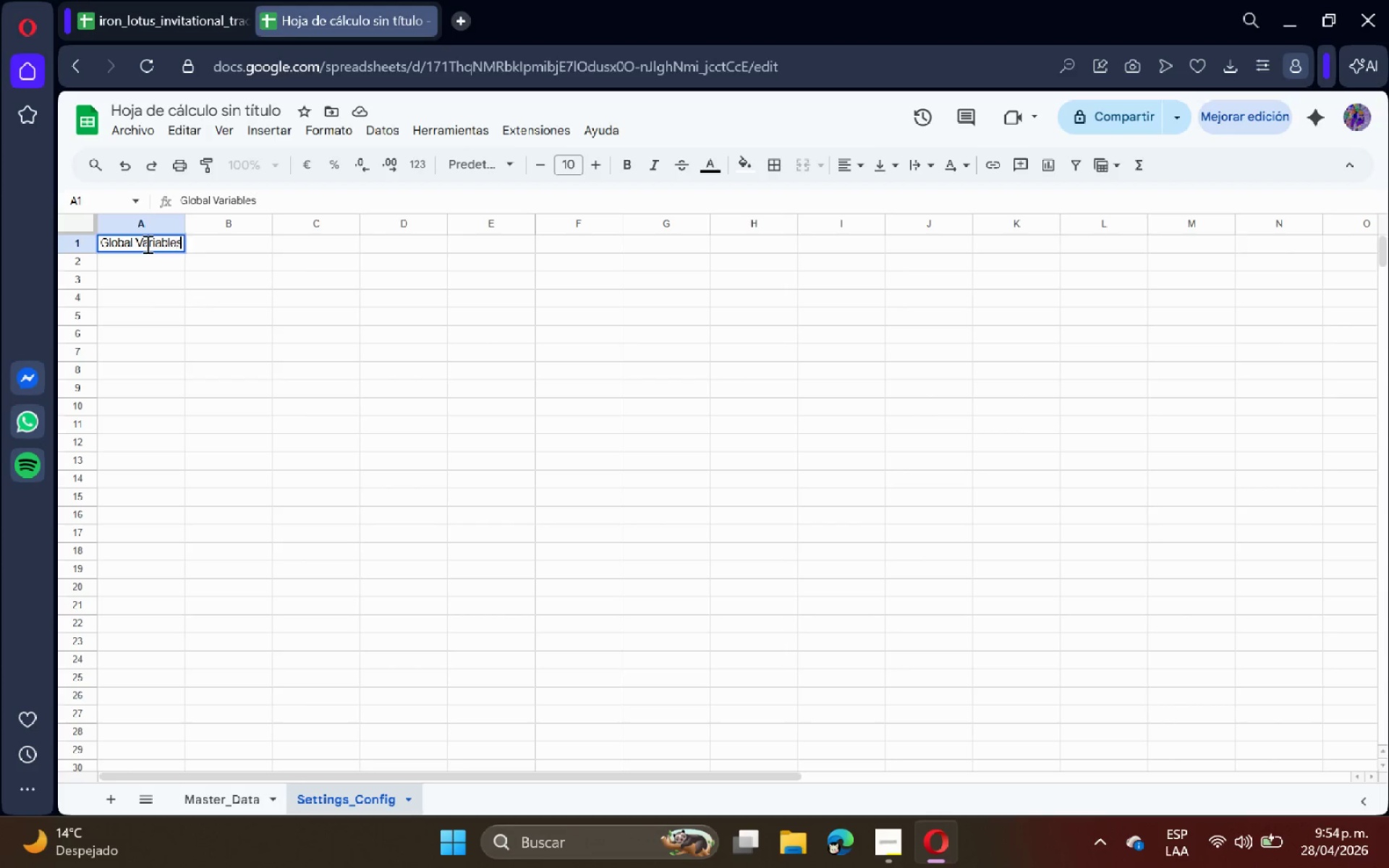 
key(Enter)
 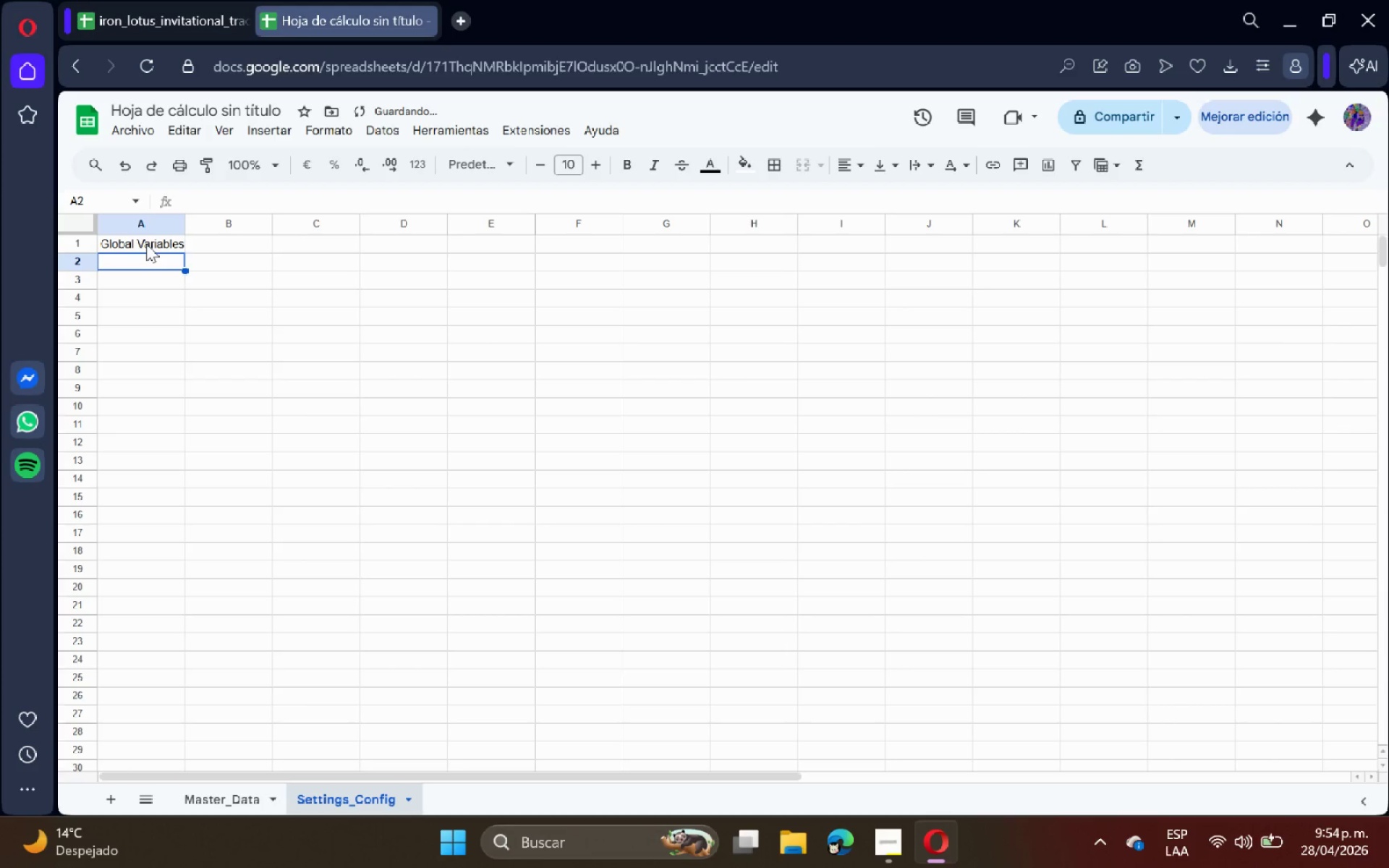 
type(Mandatory Contingency %)
 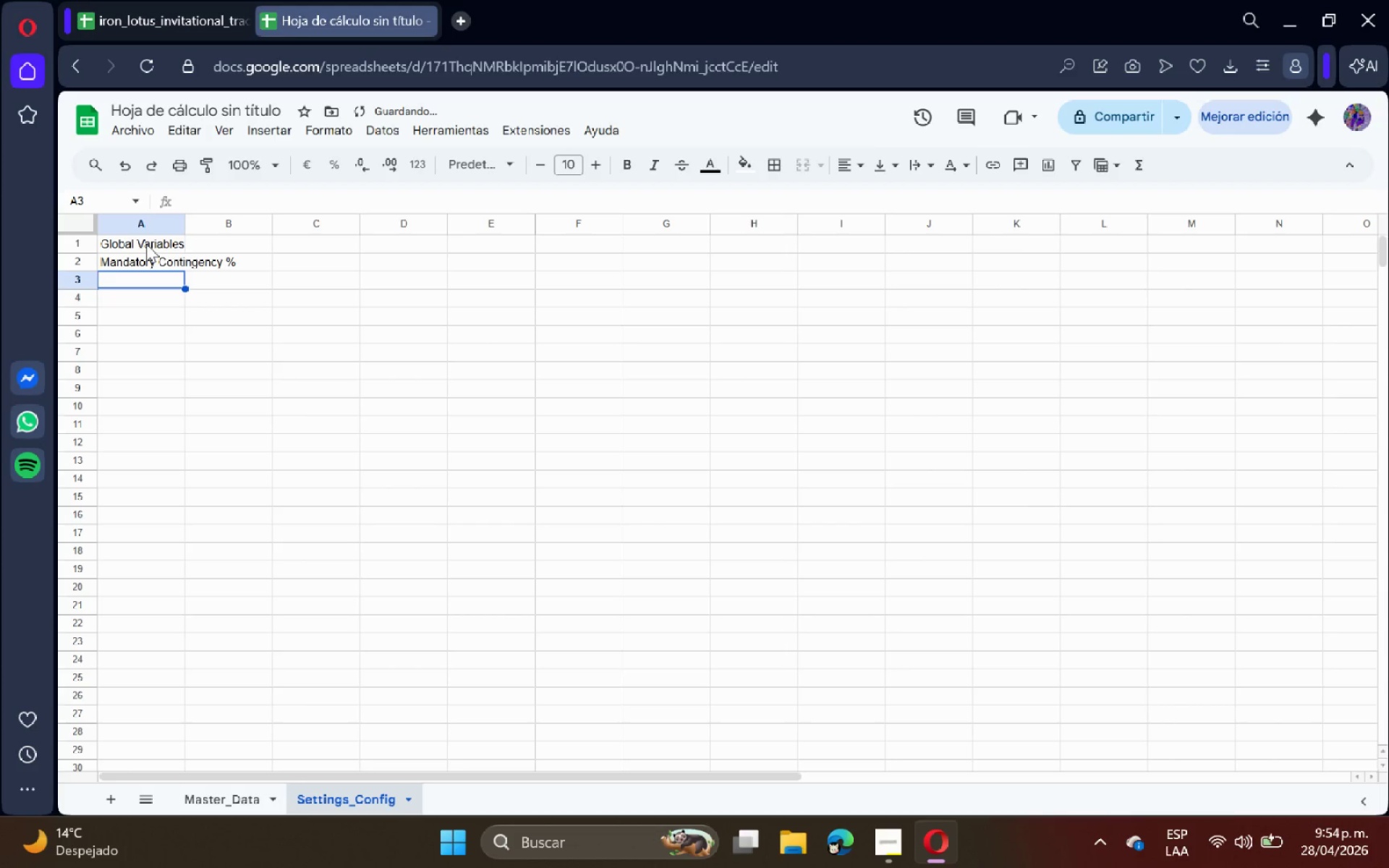 
 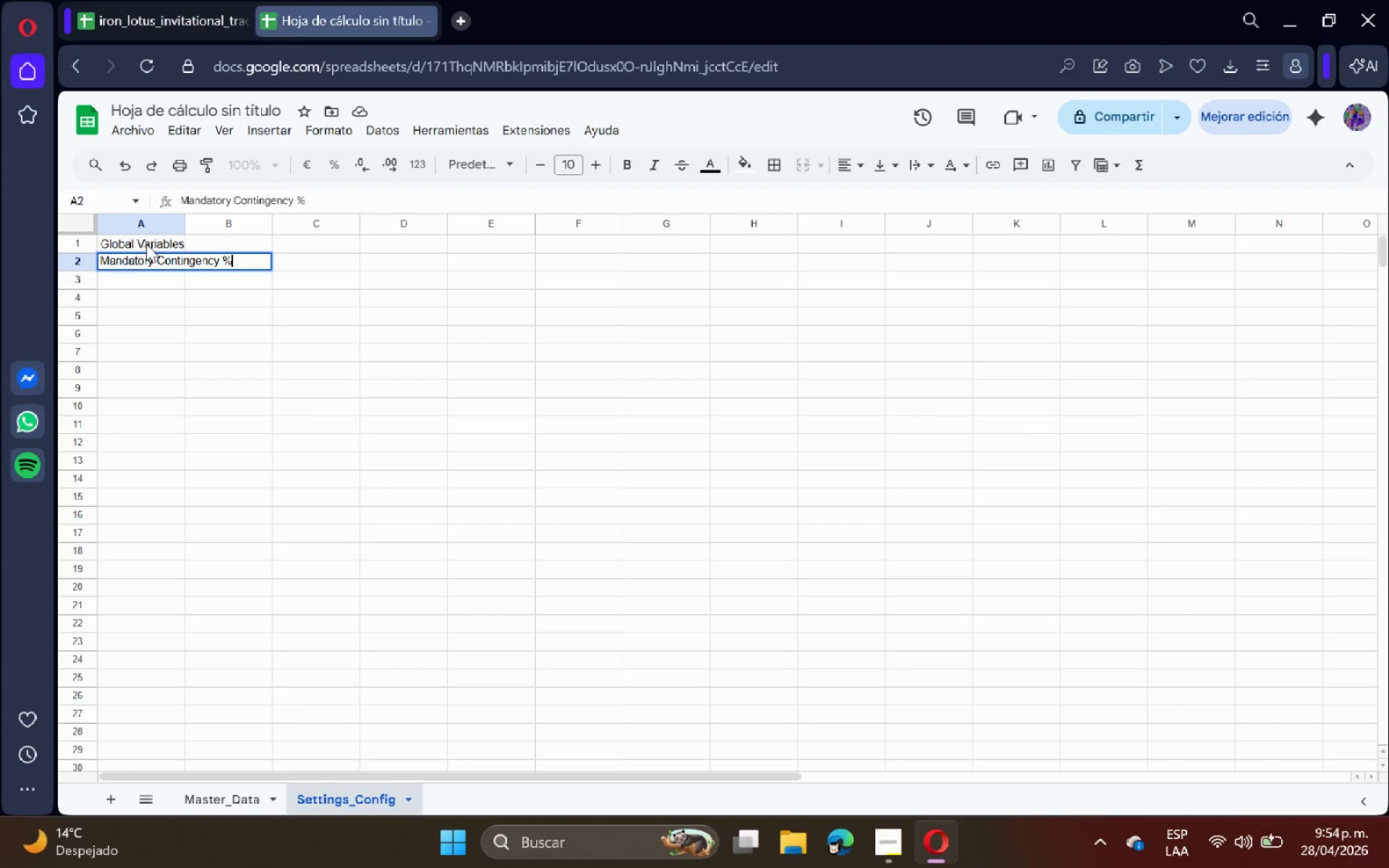 
key(Enter)
 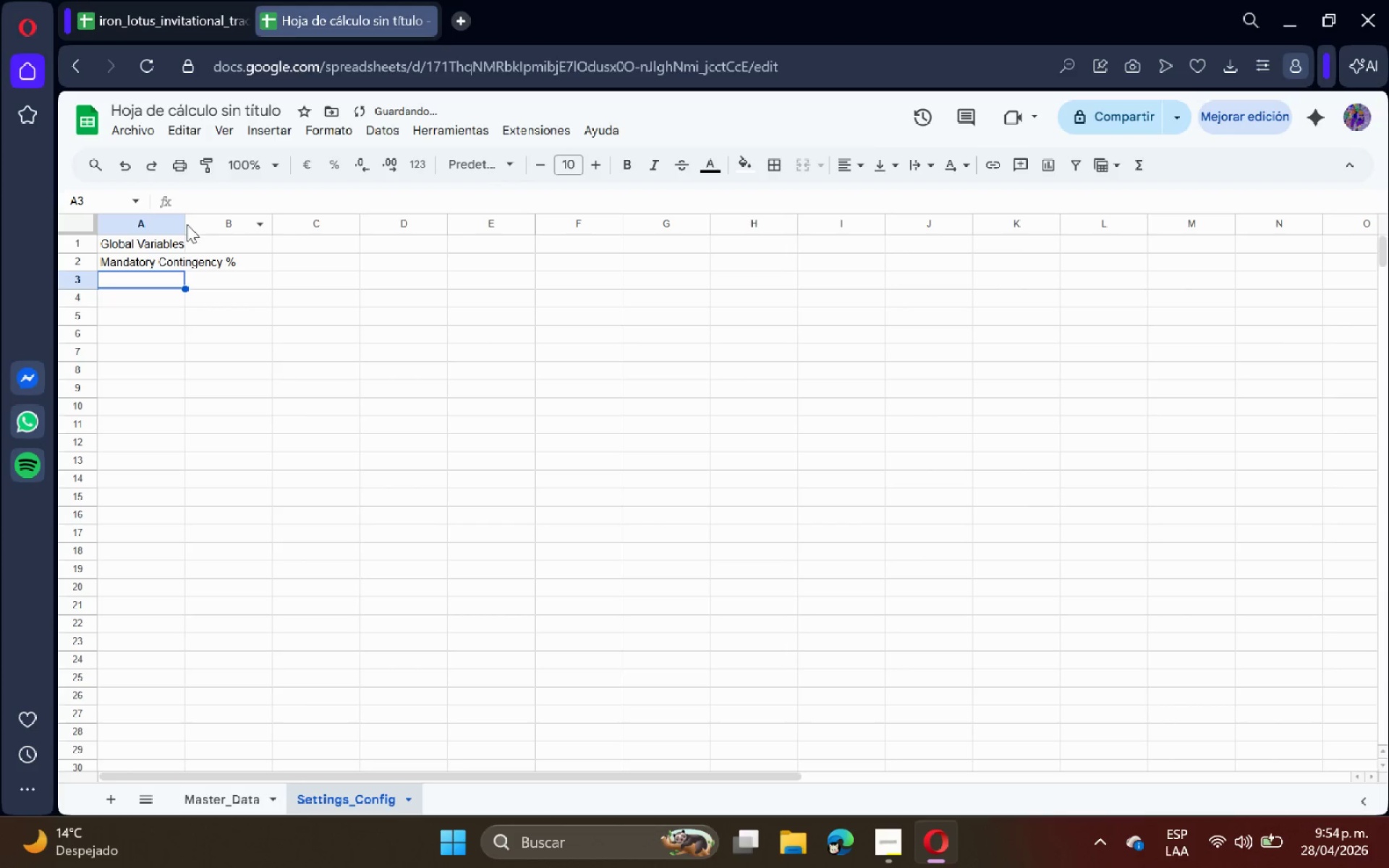 
double_click([179, 221])
 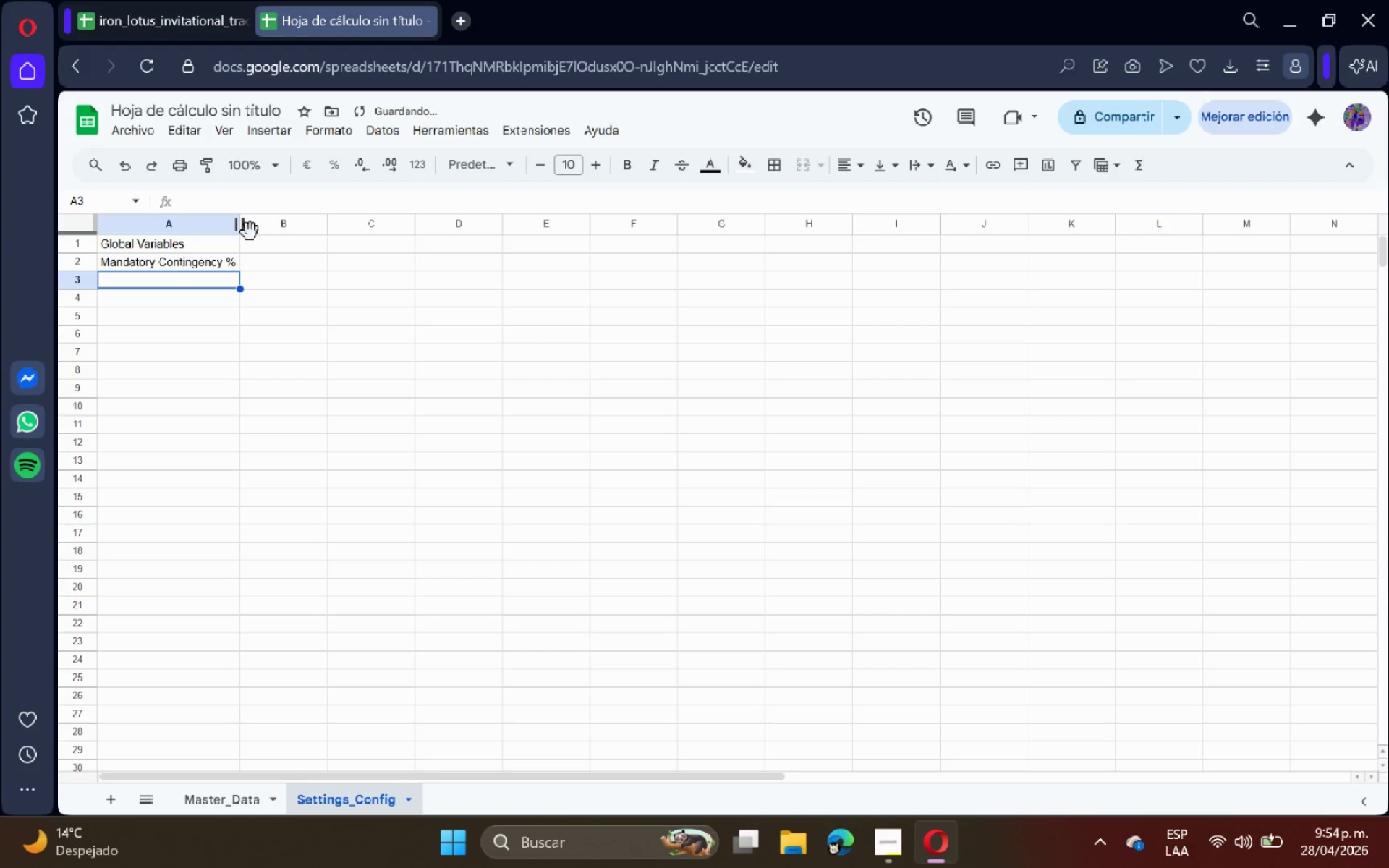 
left_click([283, 244])
 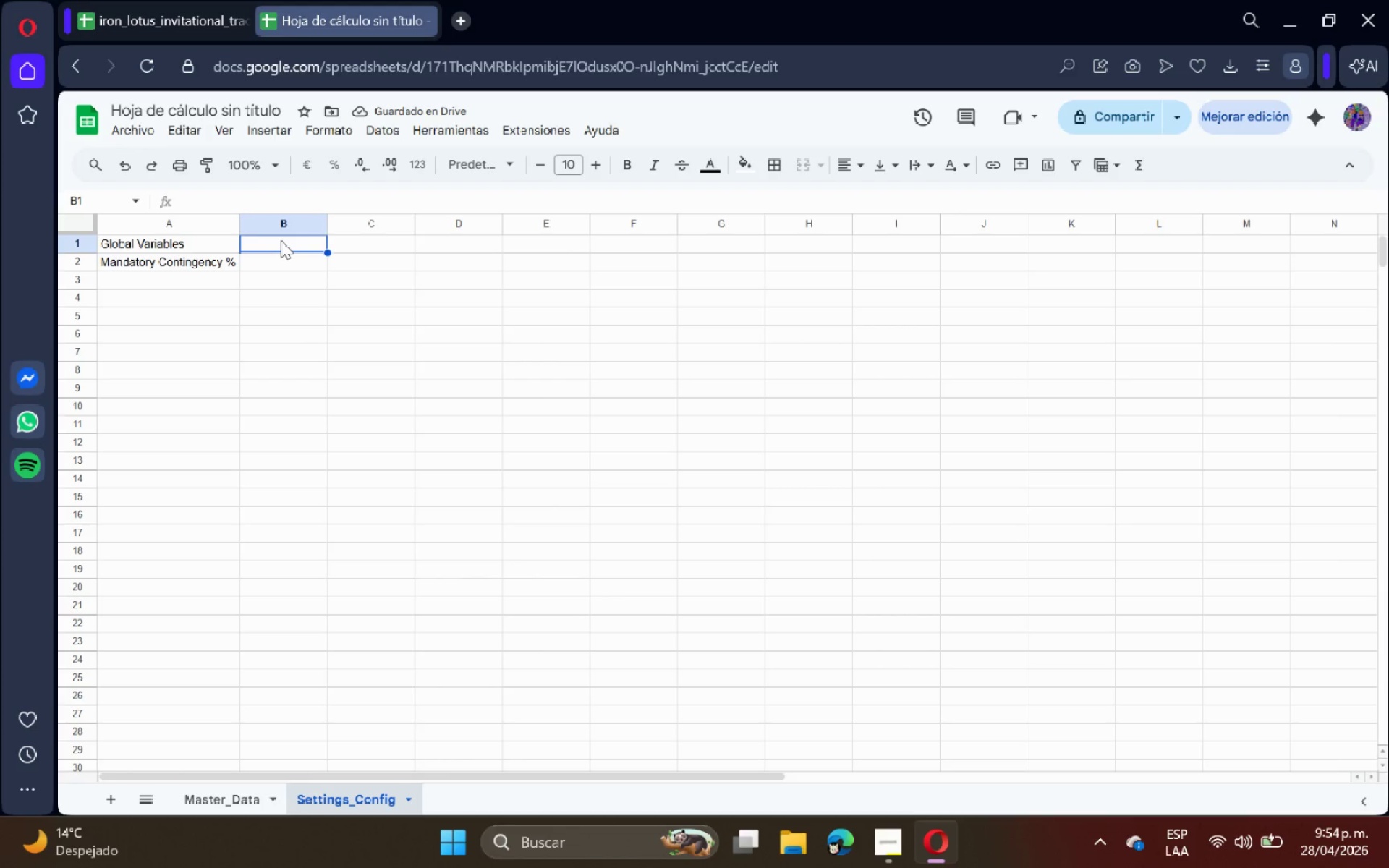 
type(Value)
 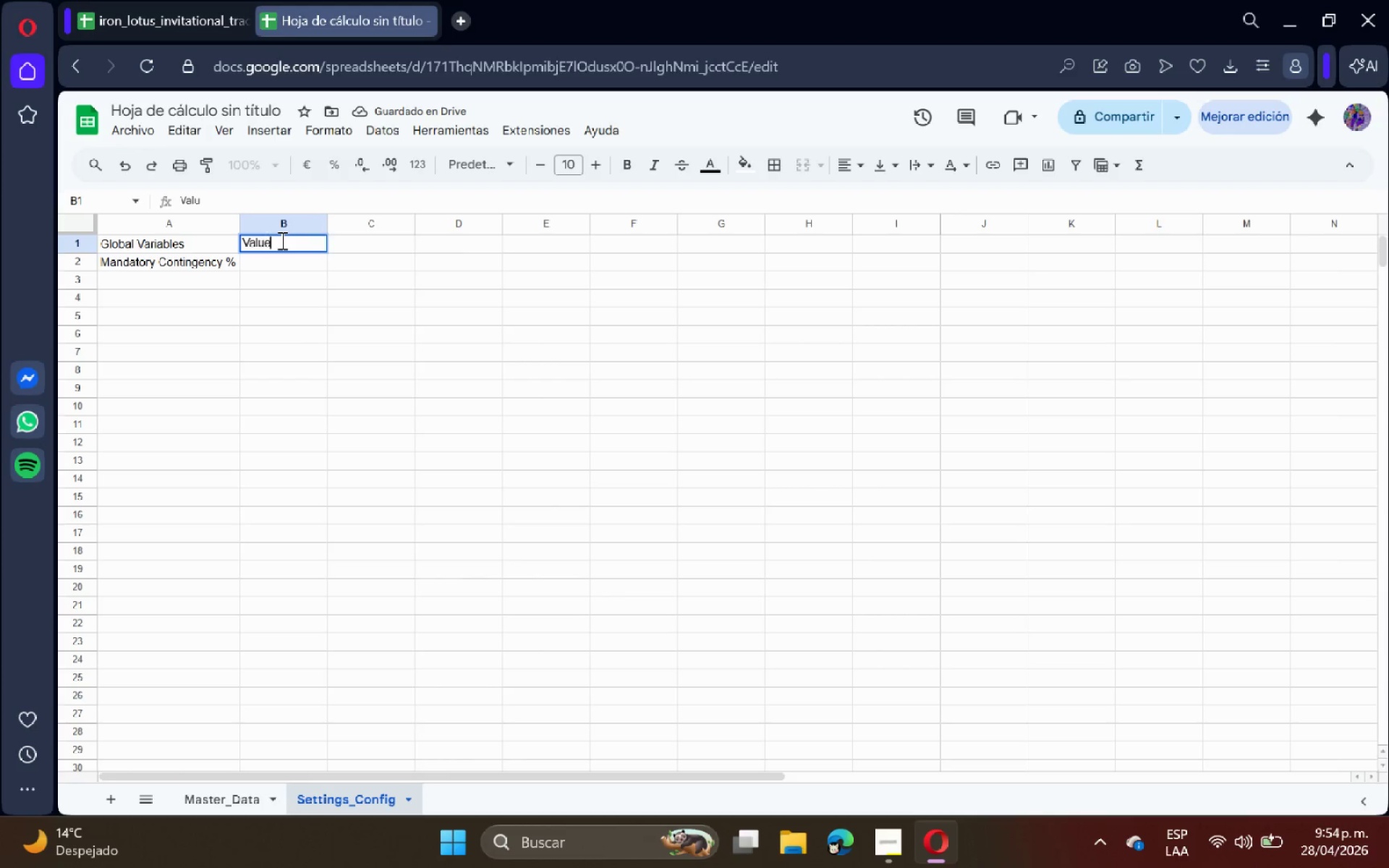 
key(Enter)
 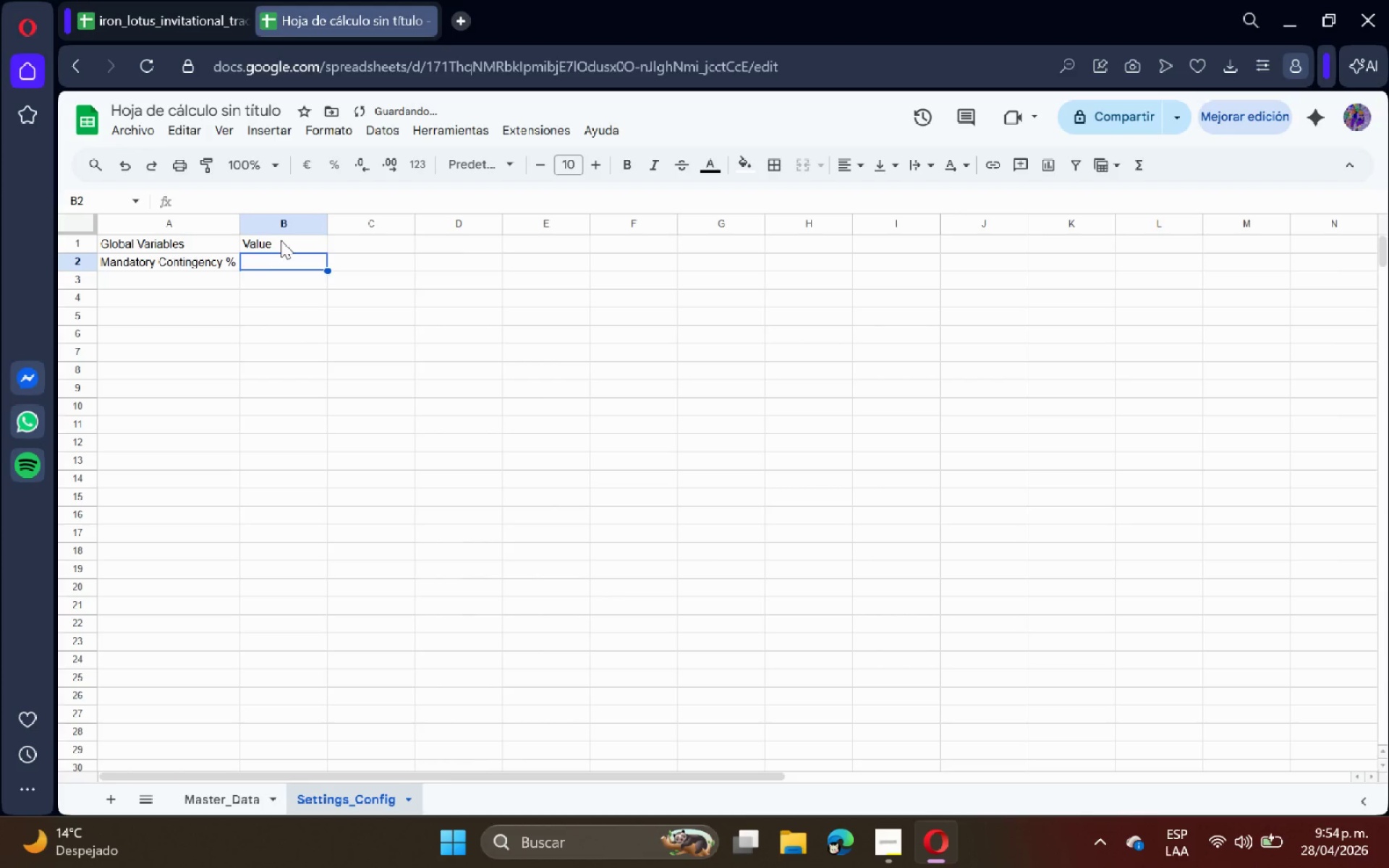 
type(0,12)
 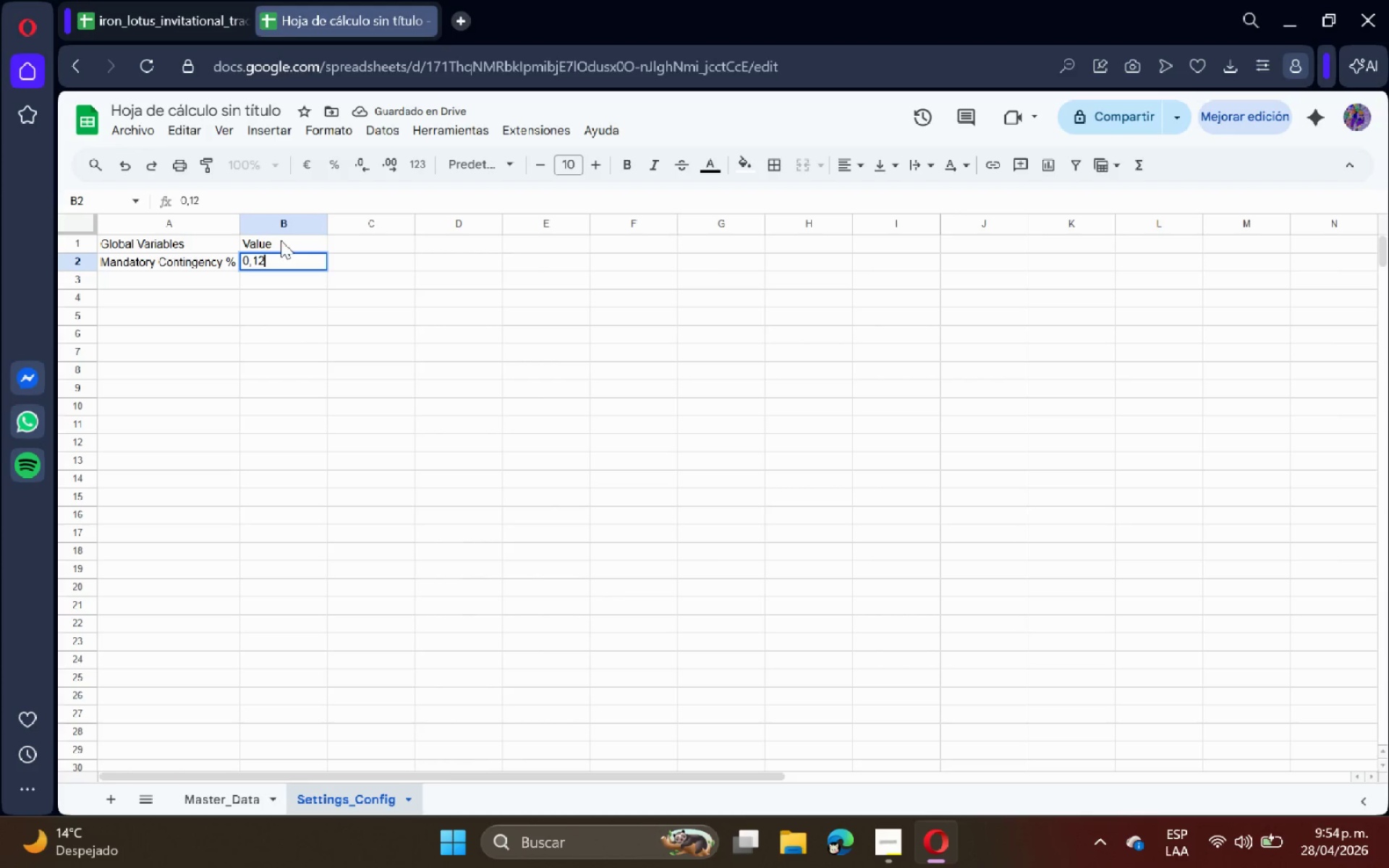 
key(Enter)
 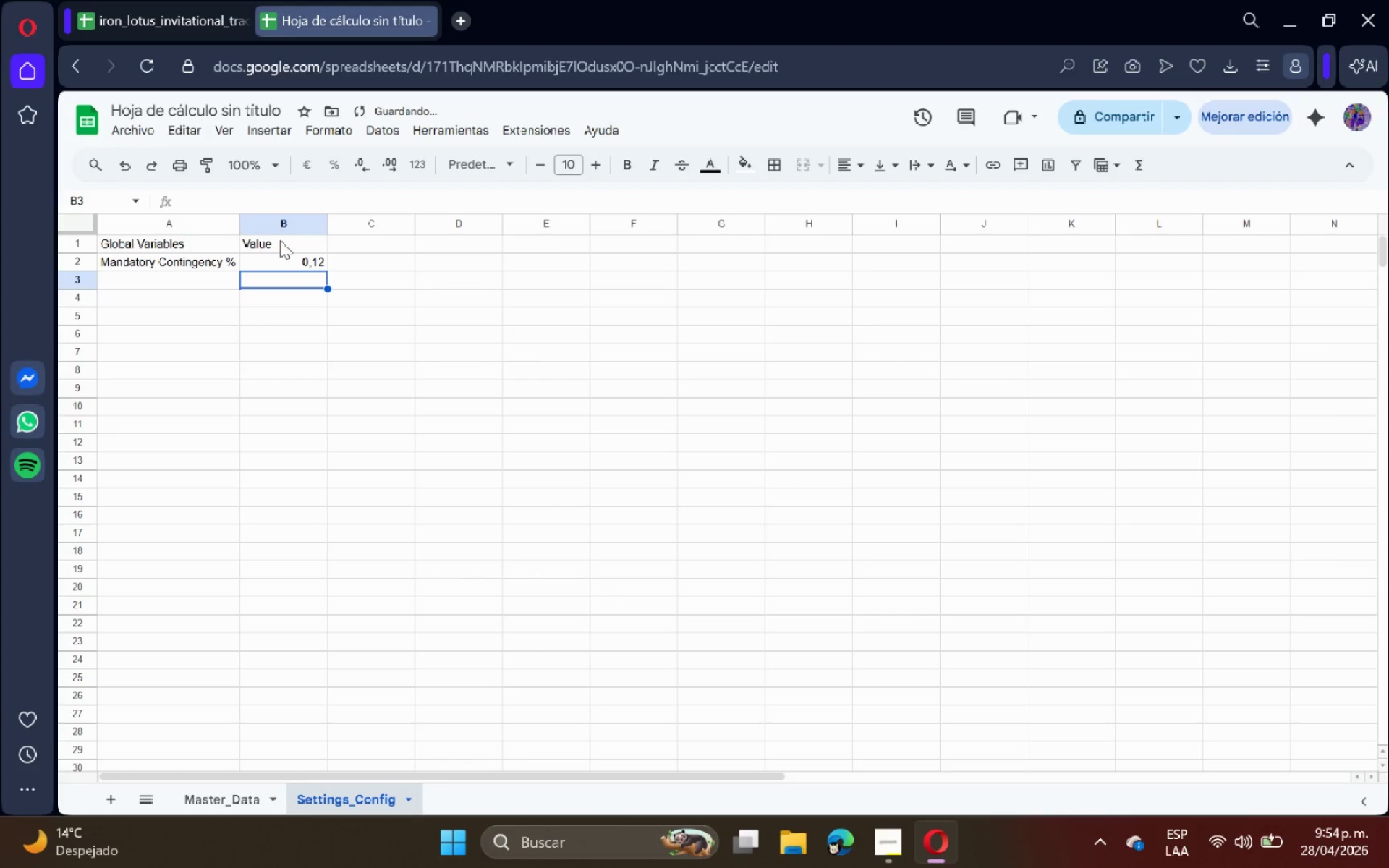 
left_click([305, 255])
 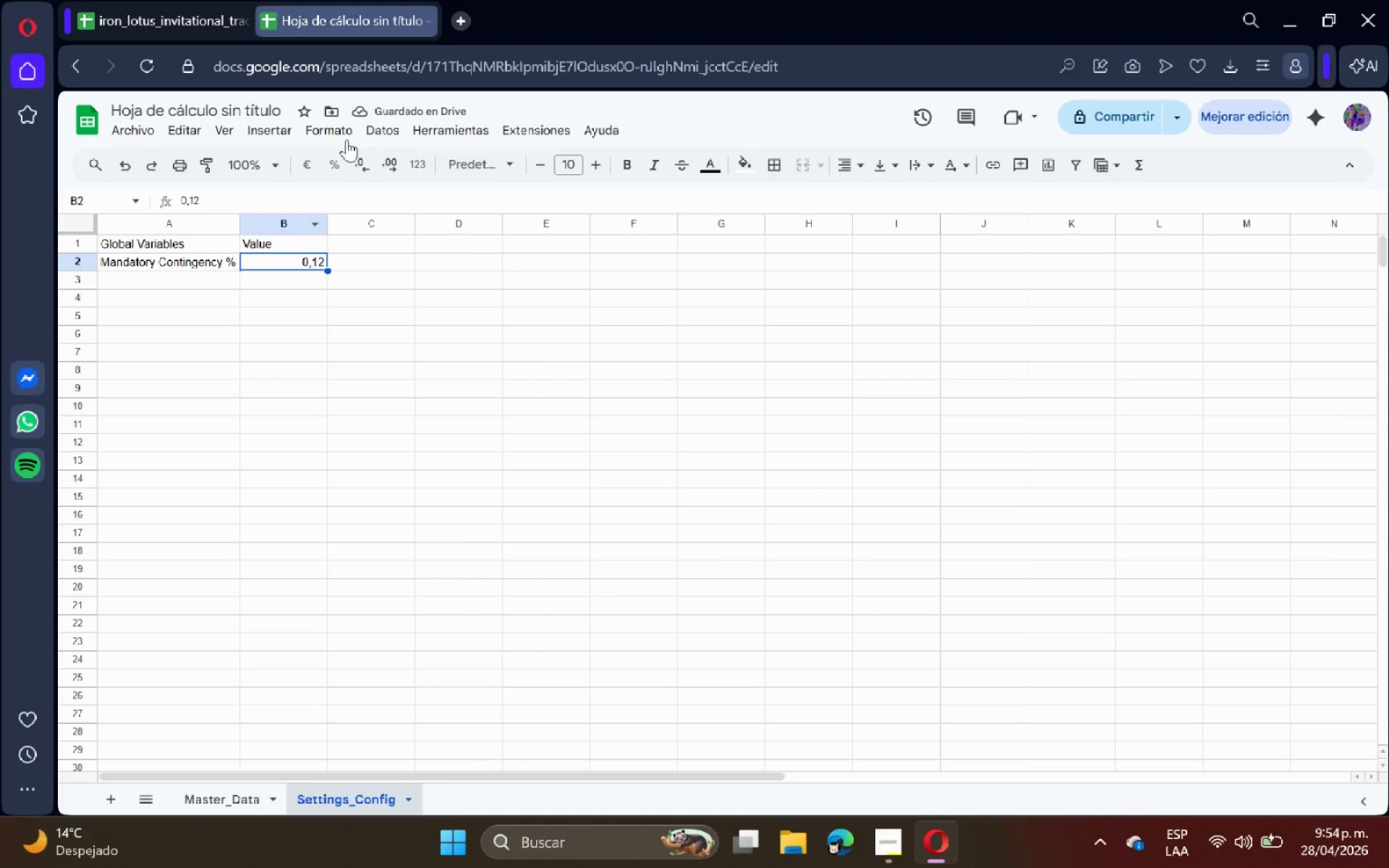 
left_click([335, 128])
 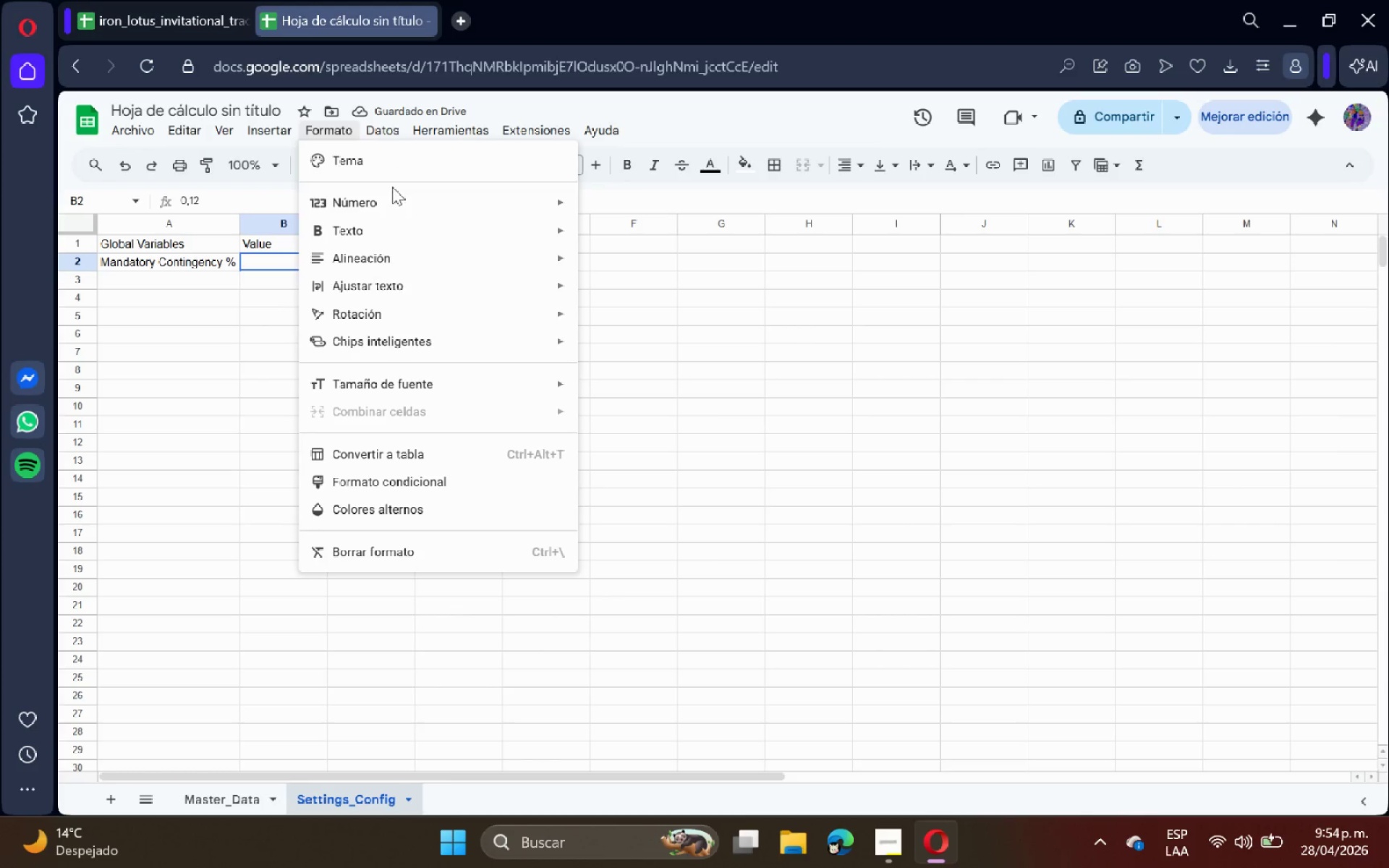 
left_click([396, 192])
 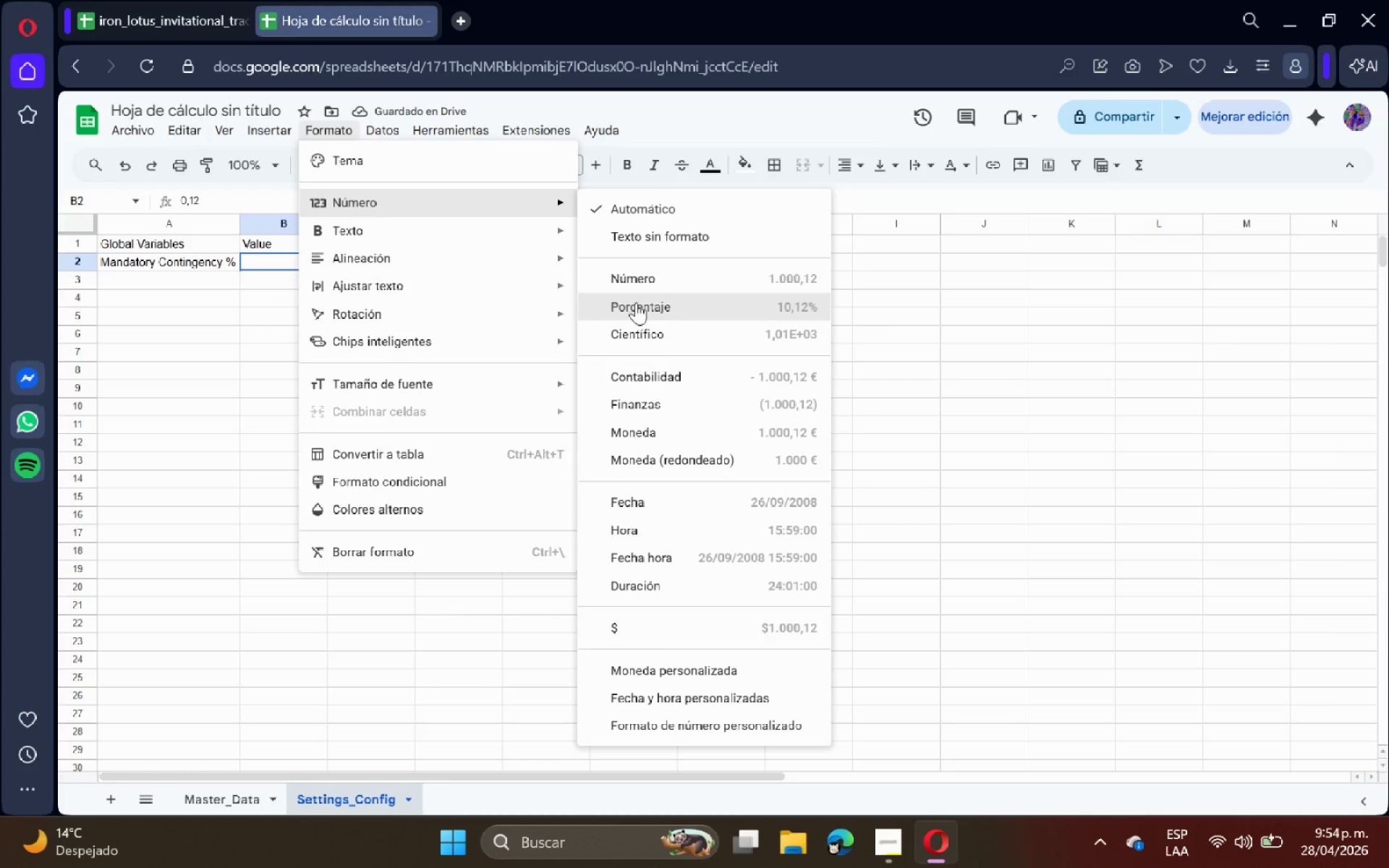 
left_click([636, 302])
 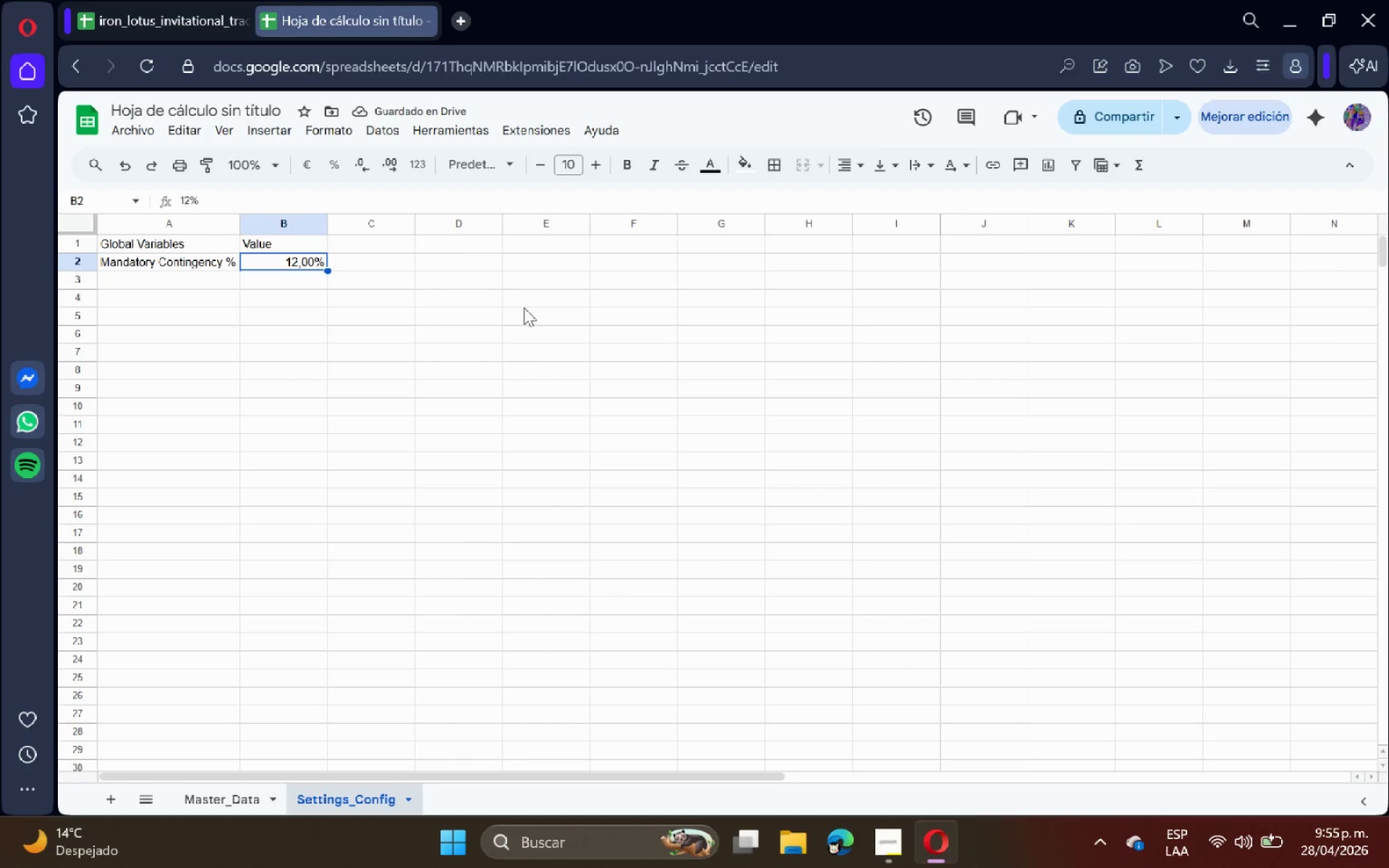 
left_click([446, 240])
 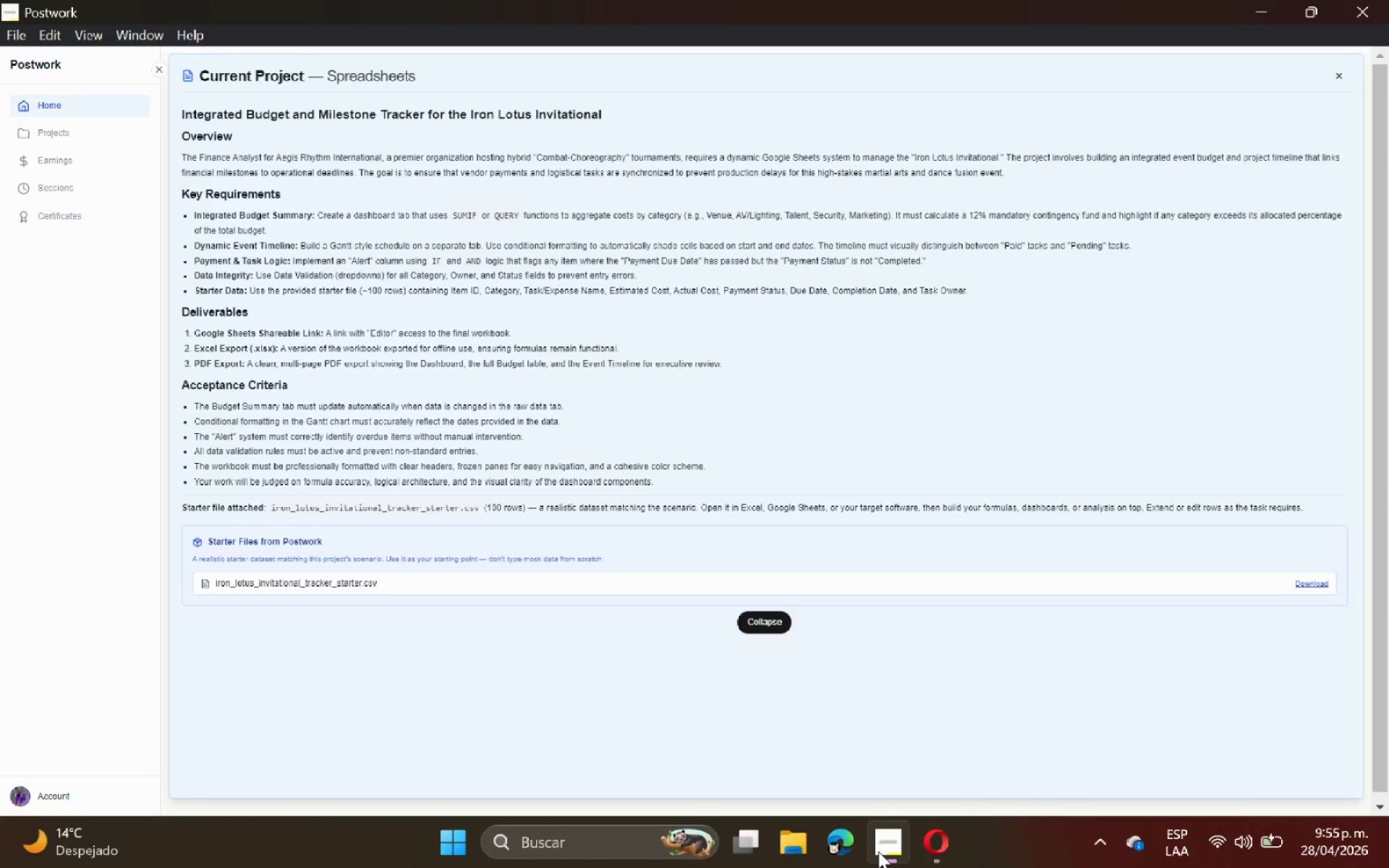 
wait(10.11)
 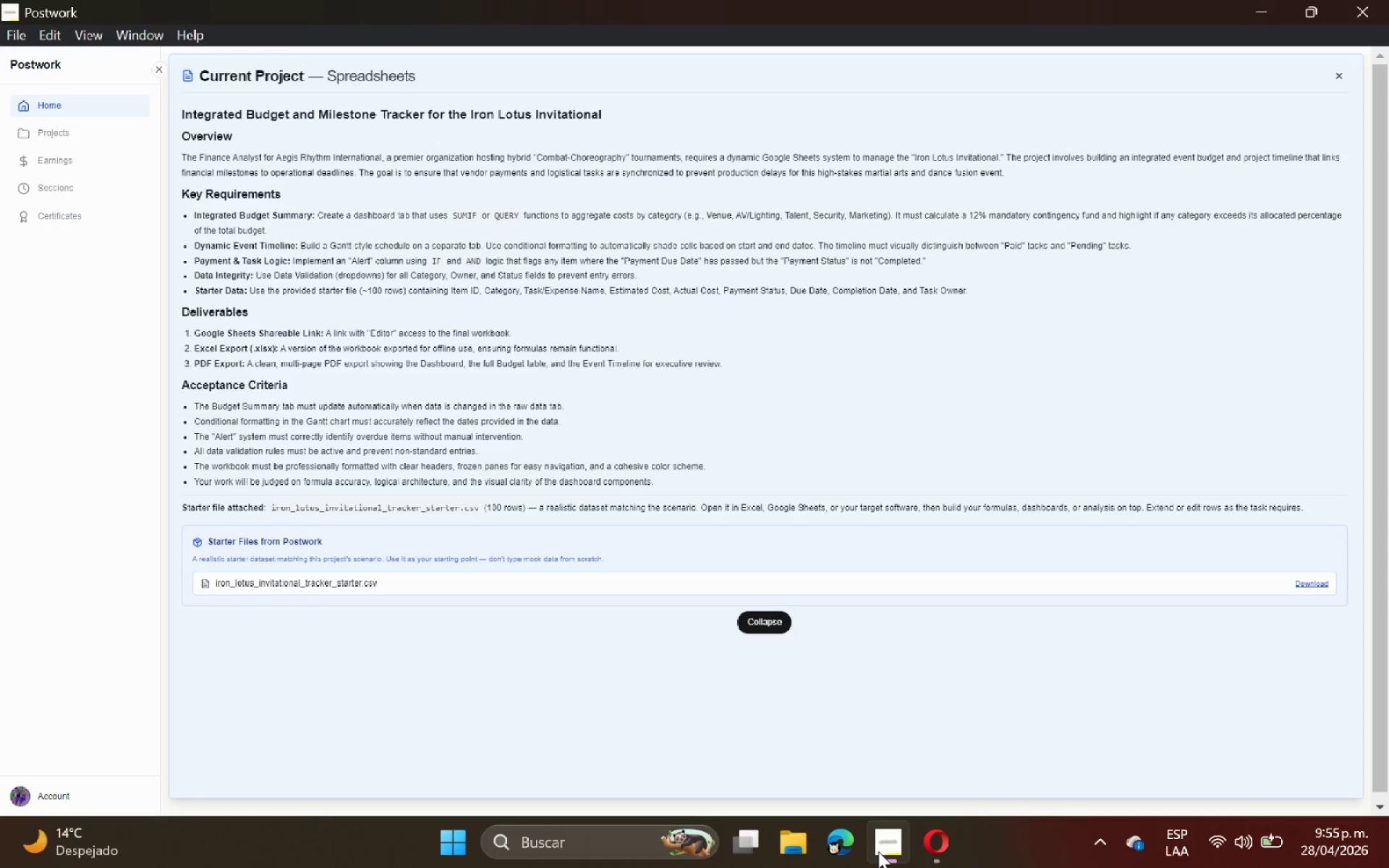 
type(Payment_Status)
 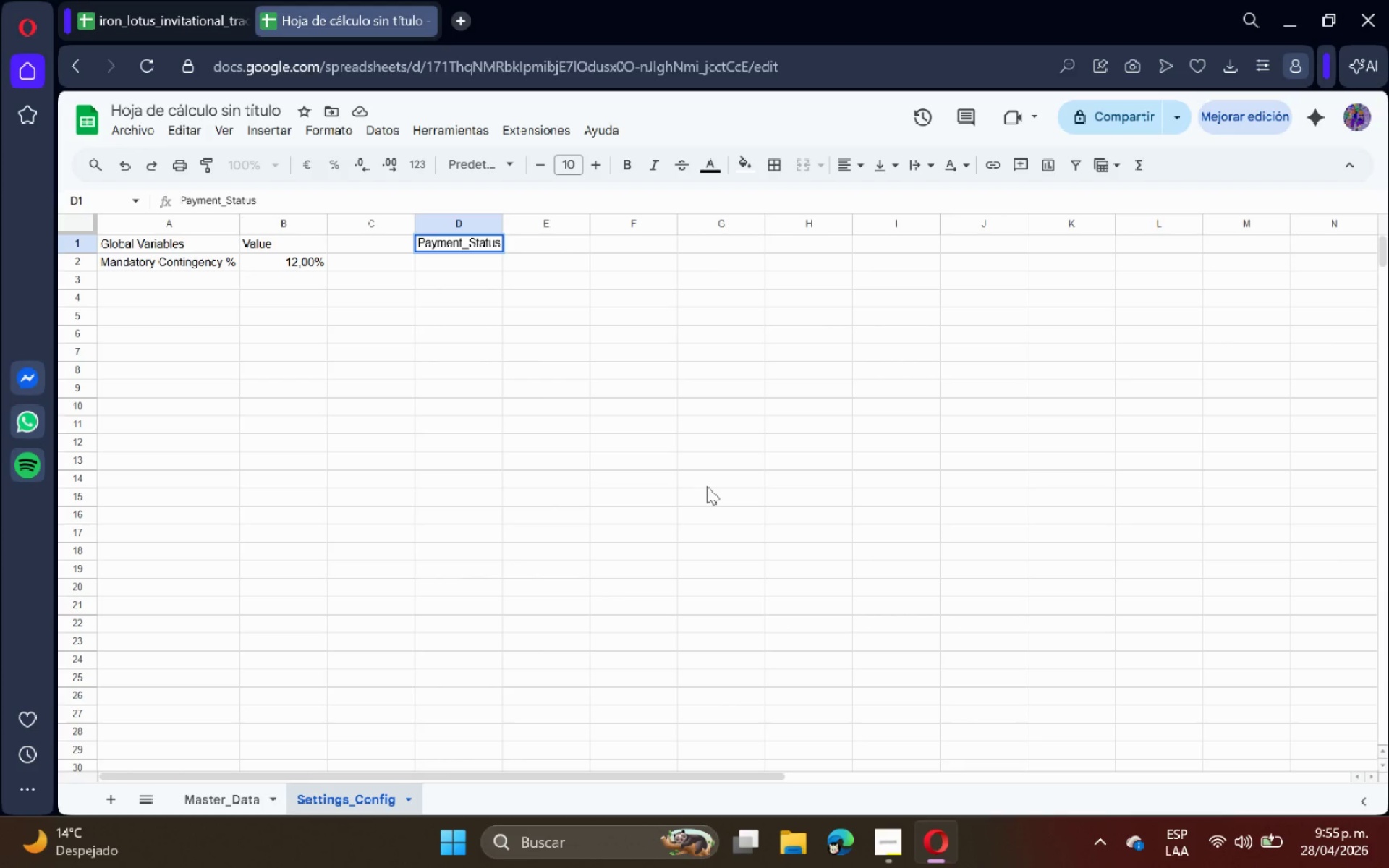 
key(Enter)